 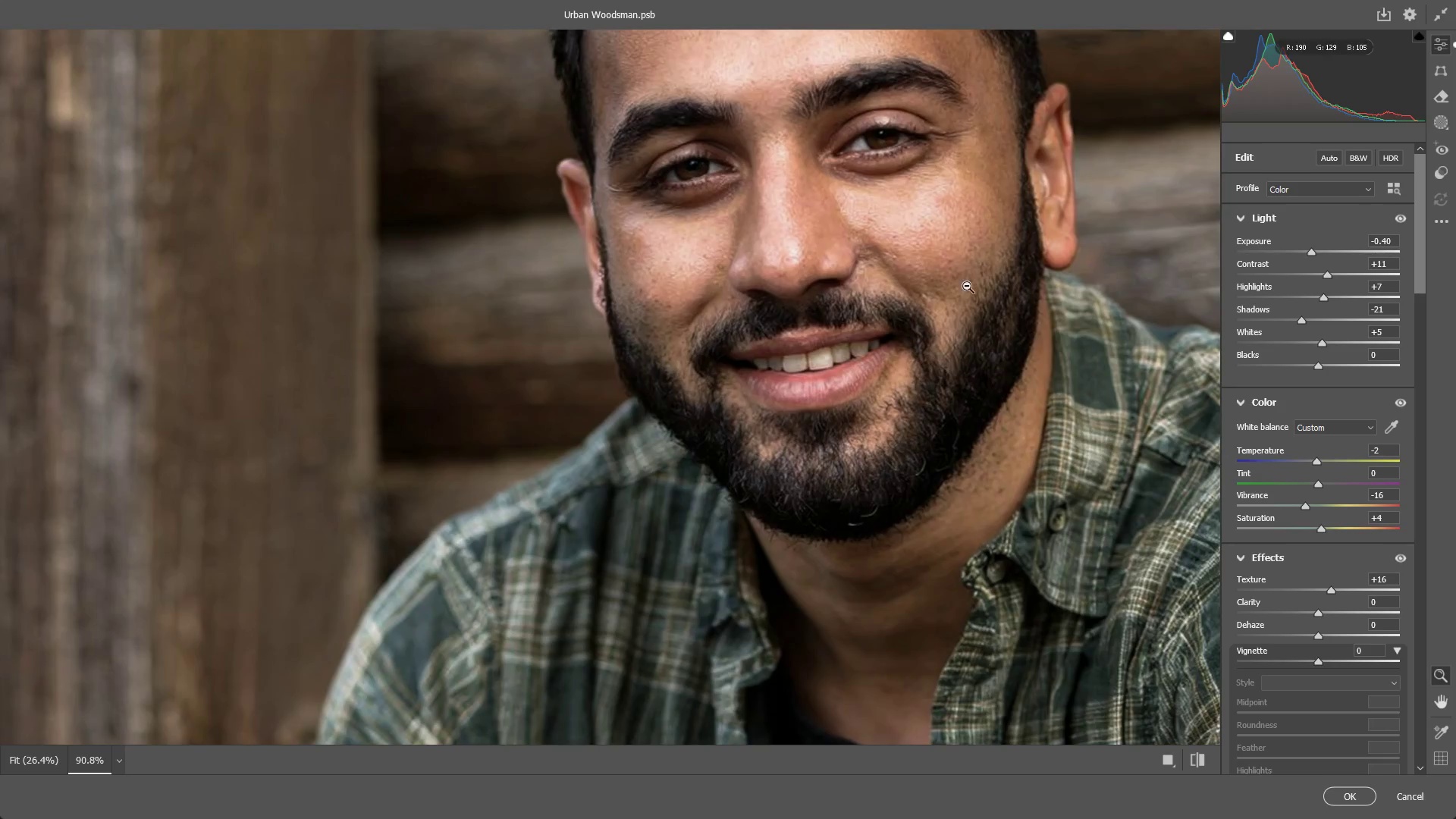 
hold_key(key=Space, duration=0.56)
 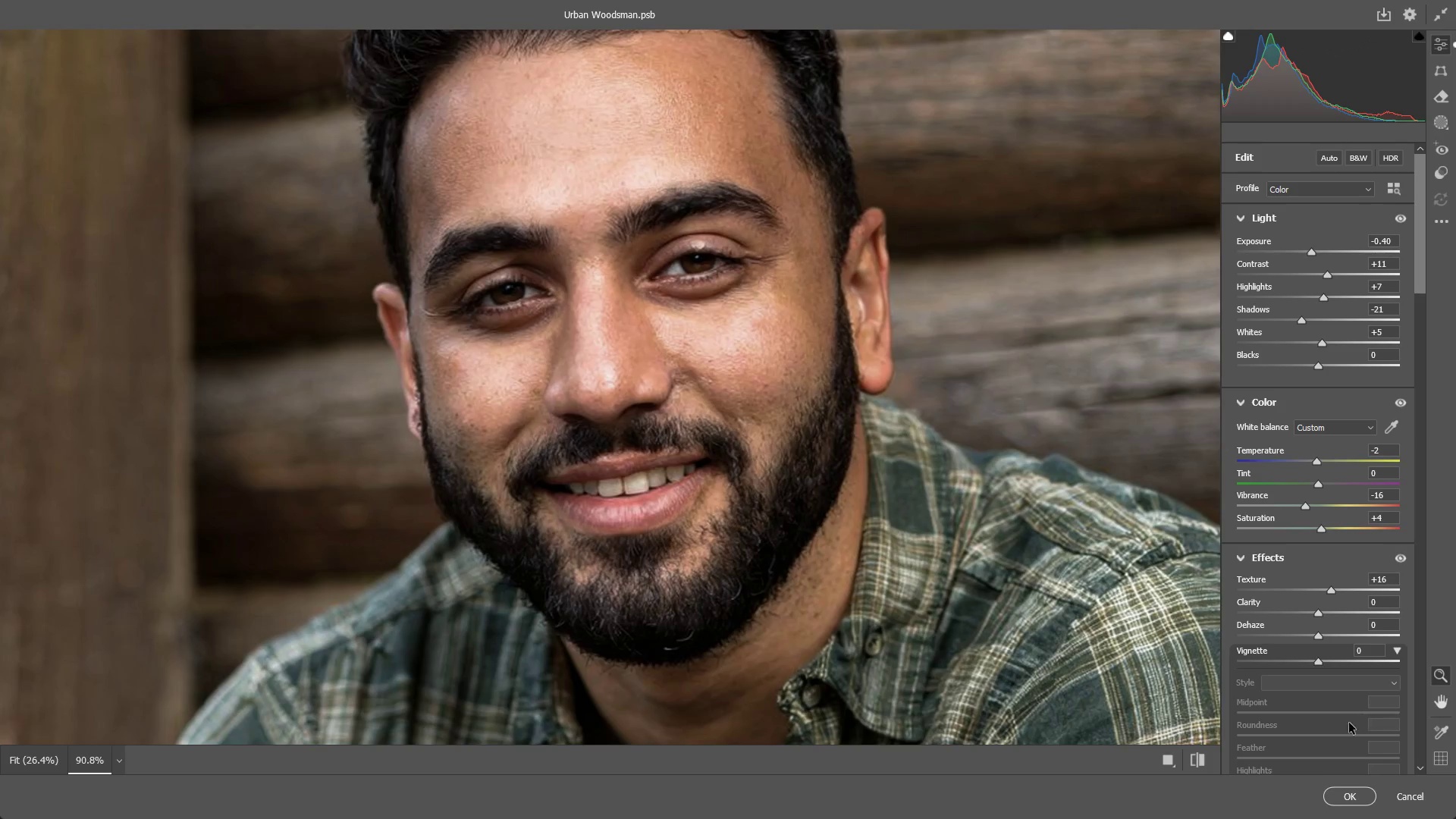 
left_click_drag(start_coordinate=[924, 389], to_coordinate=[739, 513])
 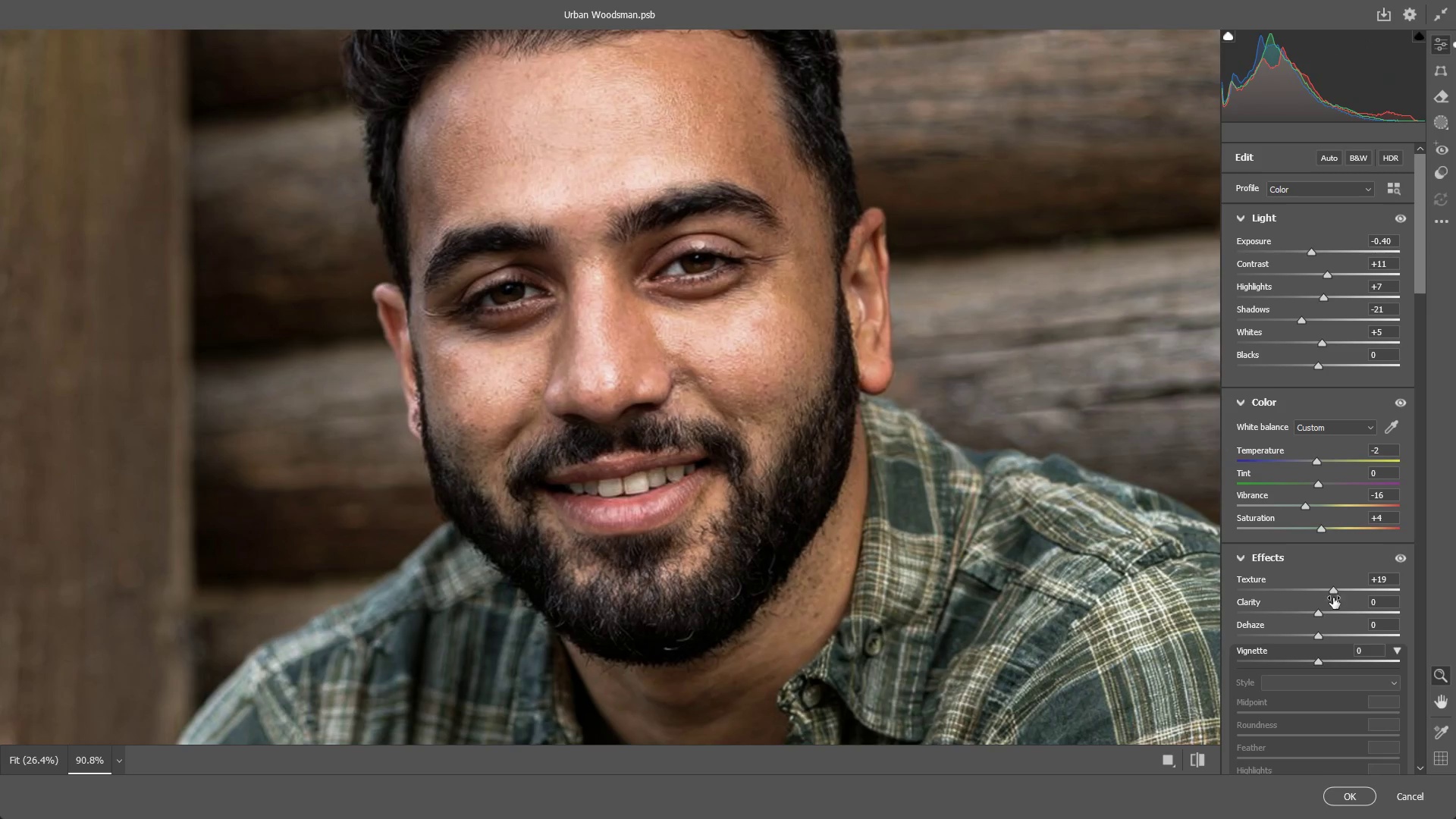 
left_click_drag(start_coordinate=[1320, 613], to_coordinate=[1329, 609])
 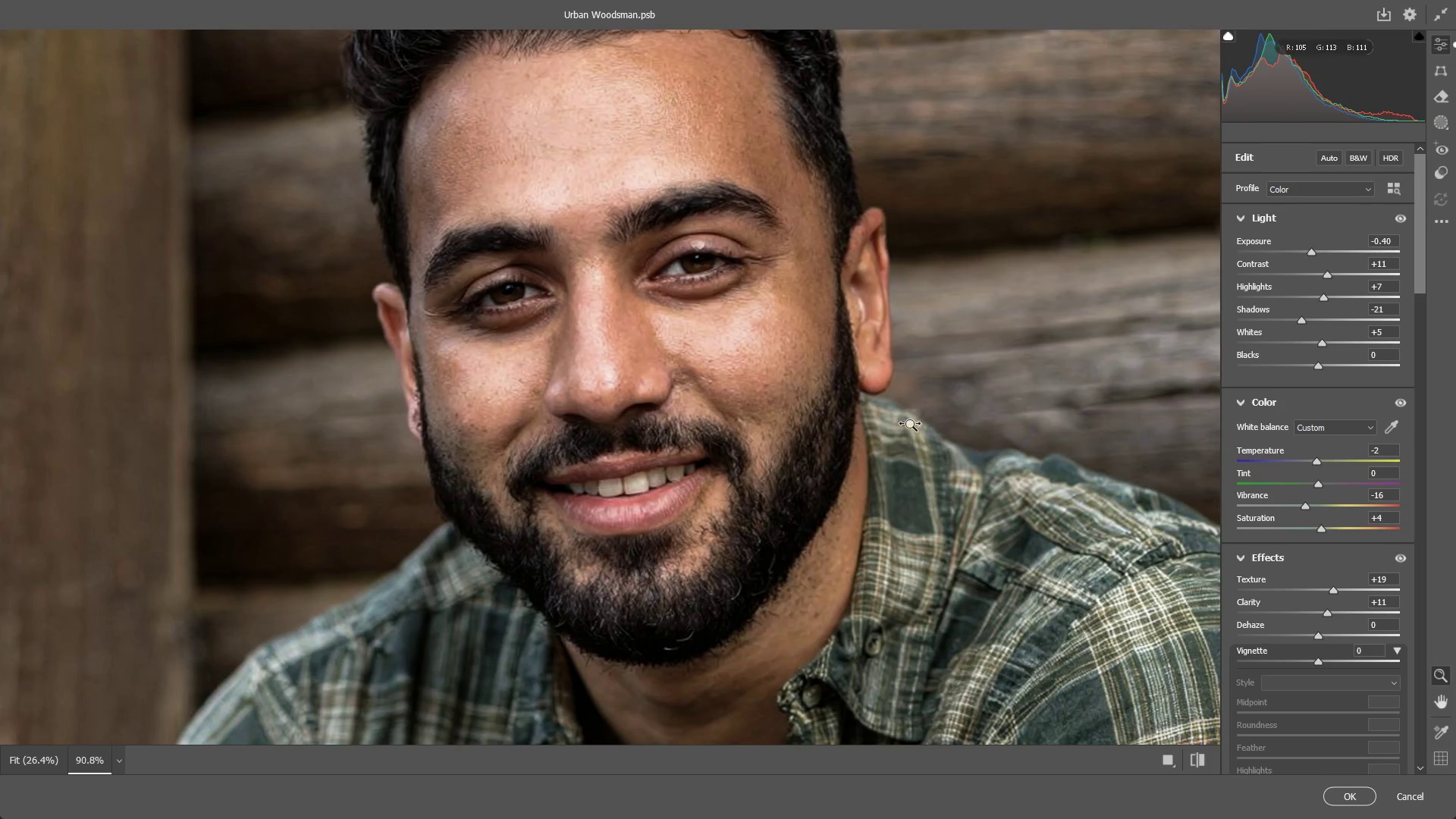 
left_click_drag(start_coordinate=[917, 425], to_coordinate=[844, 431])
 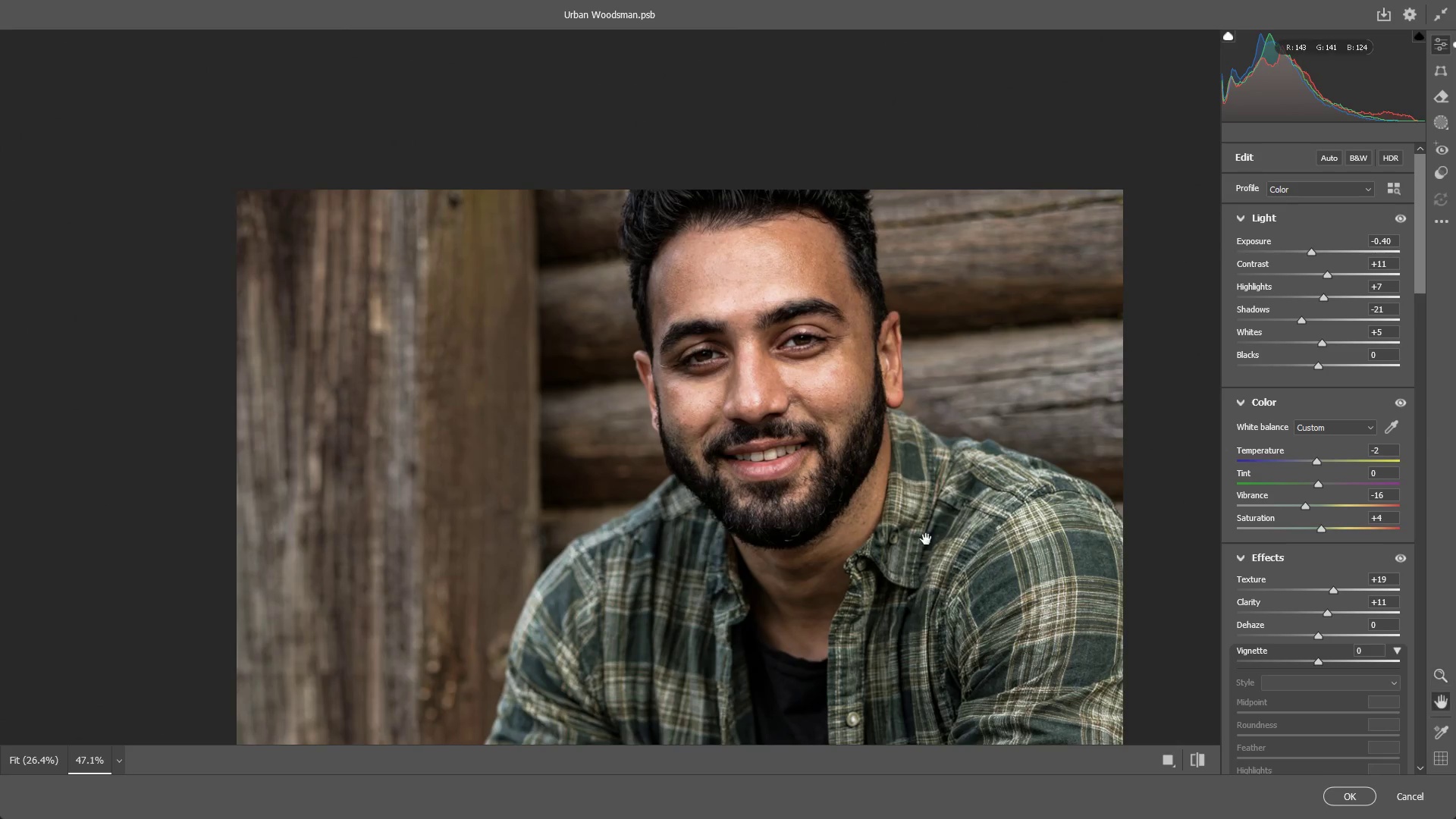 
hold_key(key=Space, duration=0.62)
 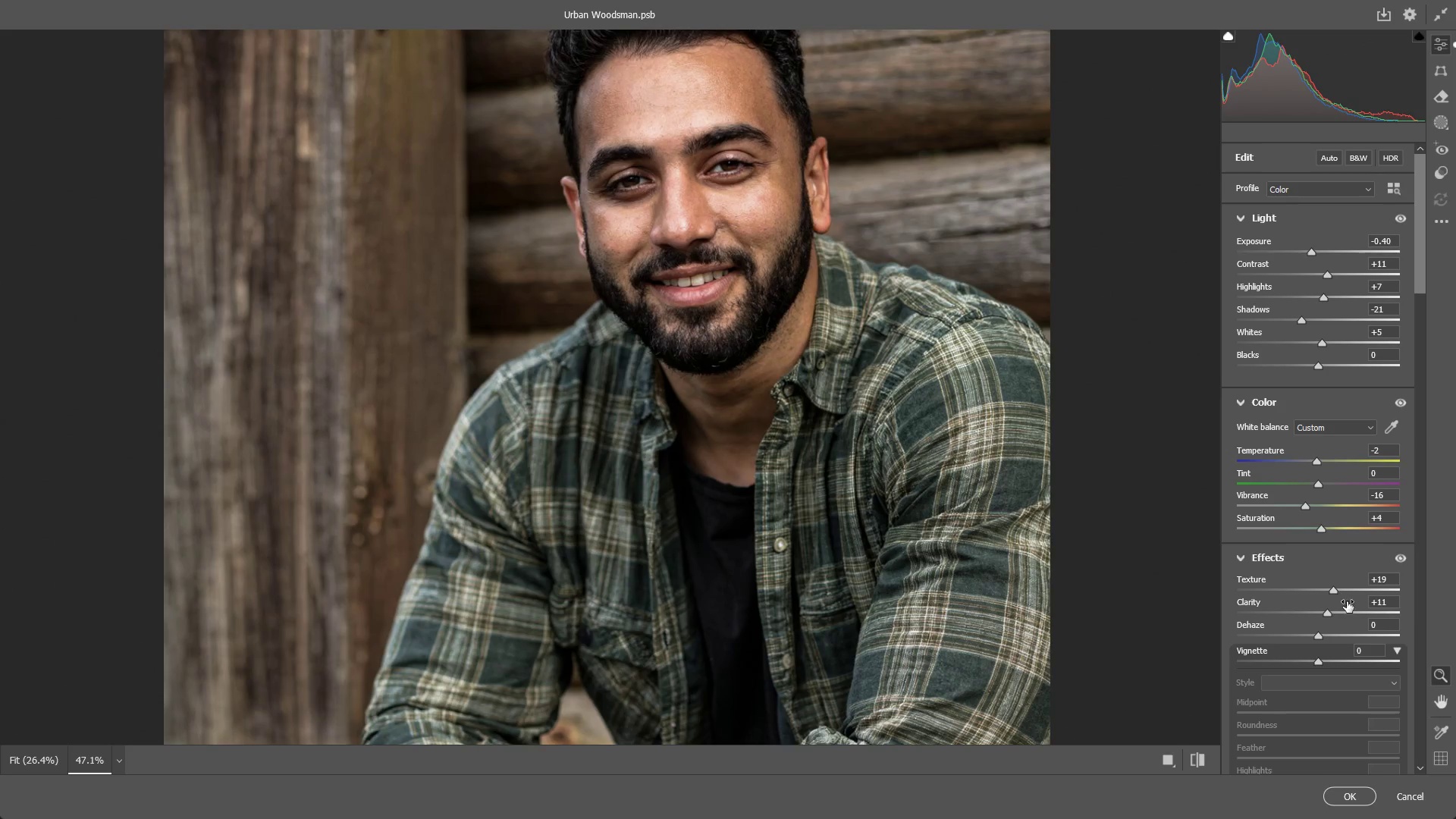 
left_click_drag(start_coordinate=[918, 577], to_coordinate=[845, 403])
 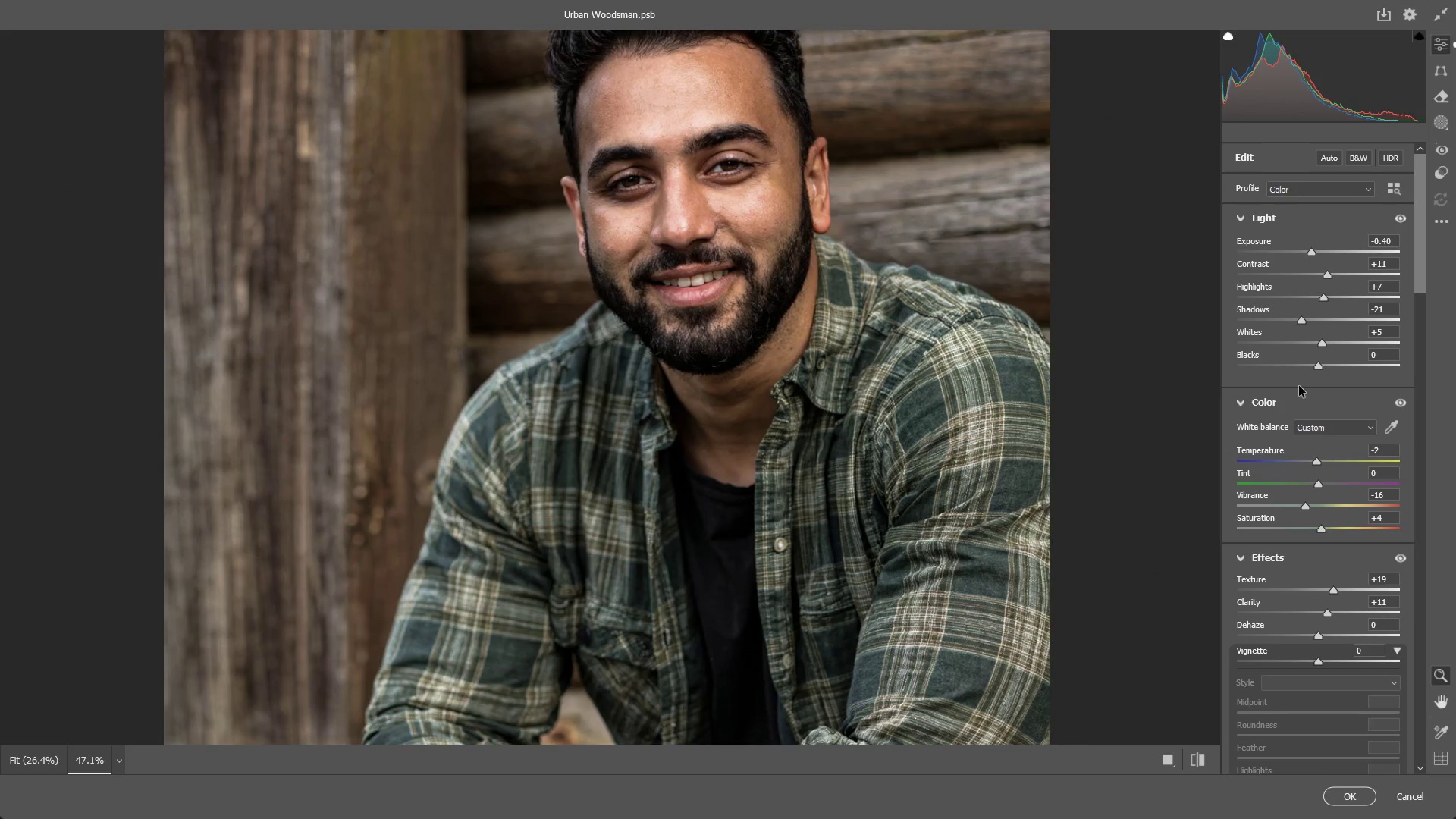 
left_click_drag(start_coordinate=[1320, 364], to_coordinate=[1301, 367])
 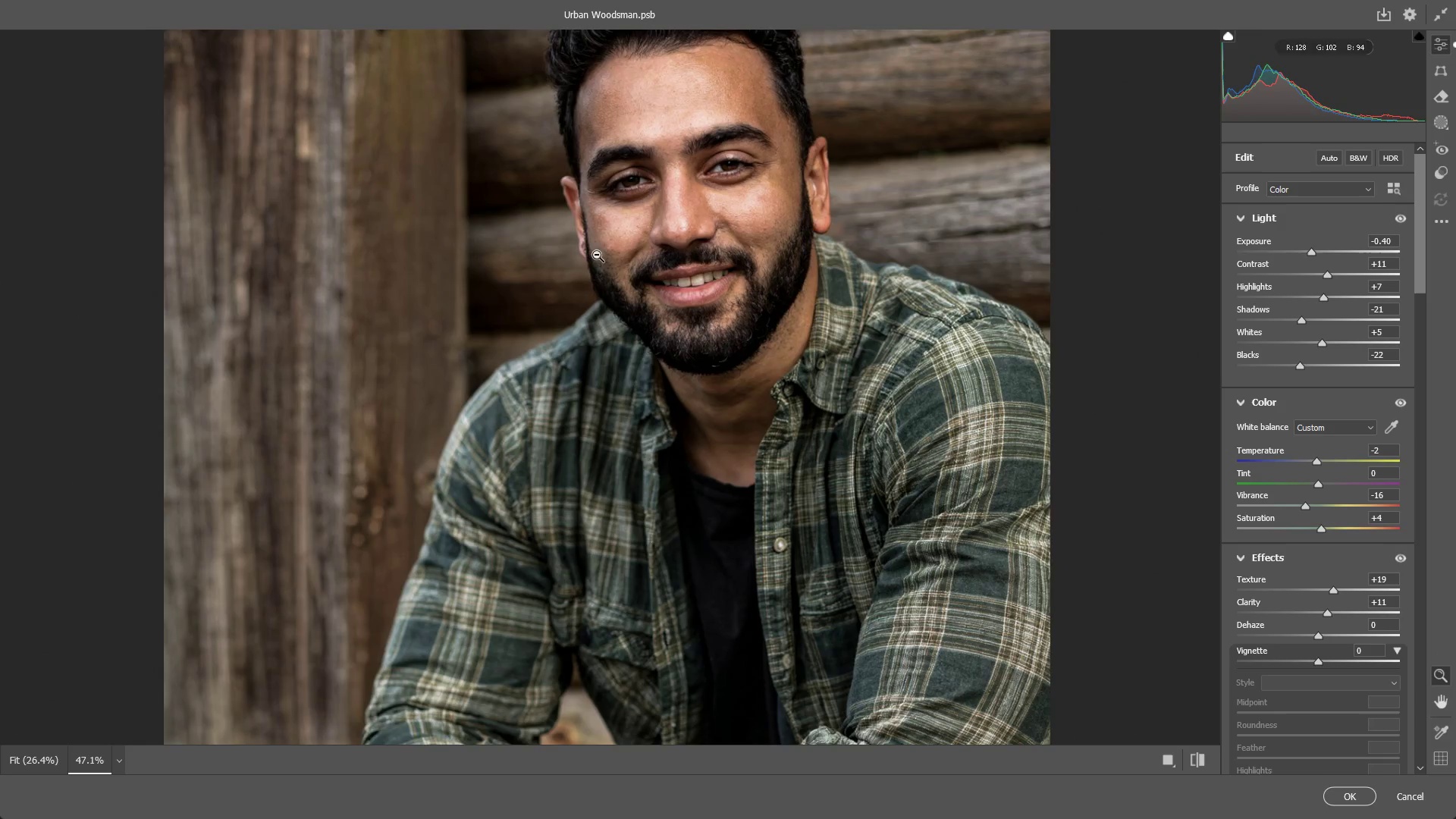 
hold_key(key=Space, duration=0.55)
 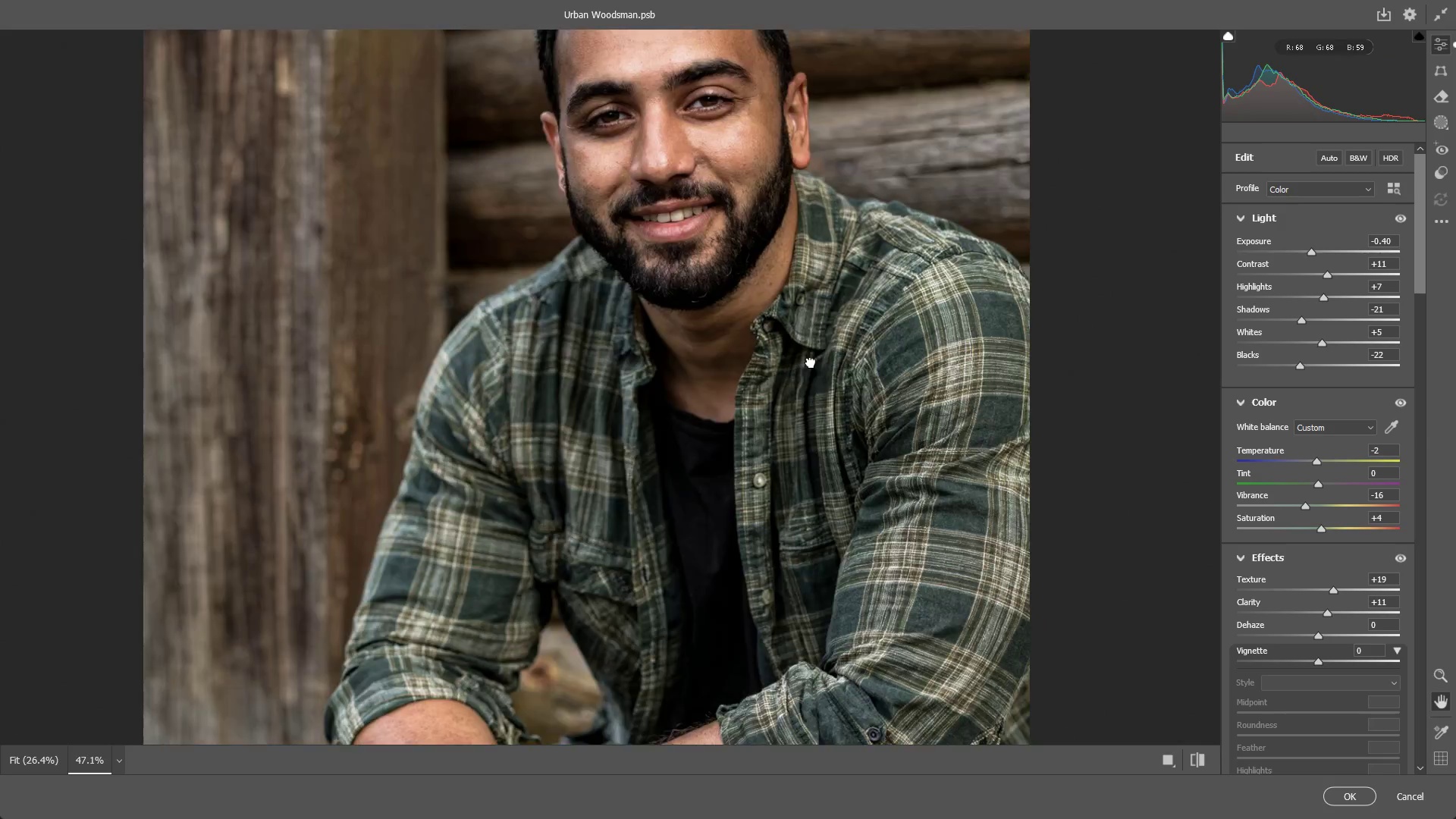 
left_click_drag(start_coordinate=[613, 242], to_coordinate=[609, 375])
 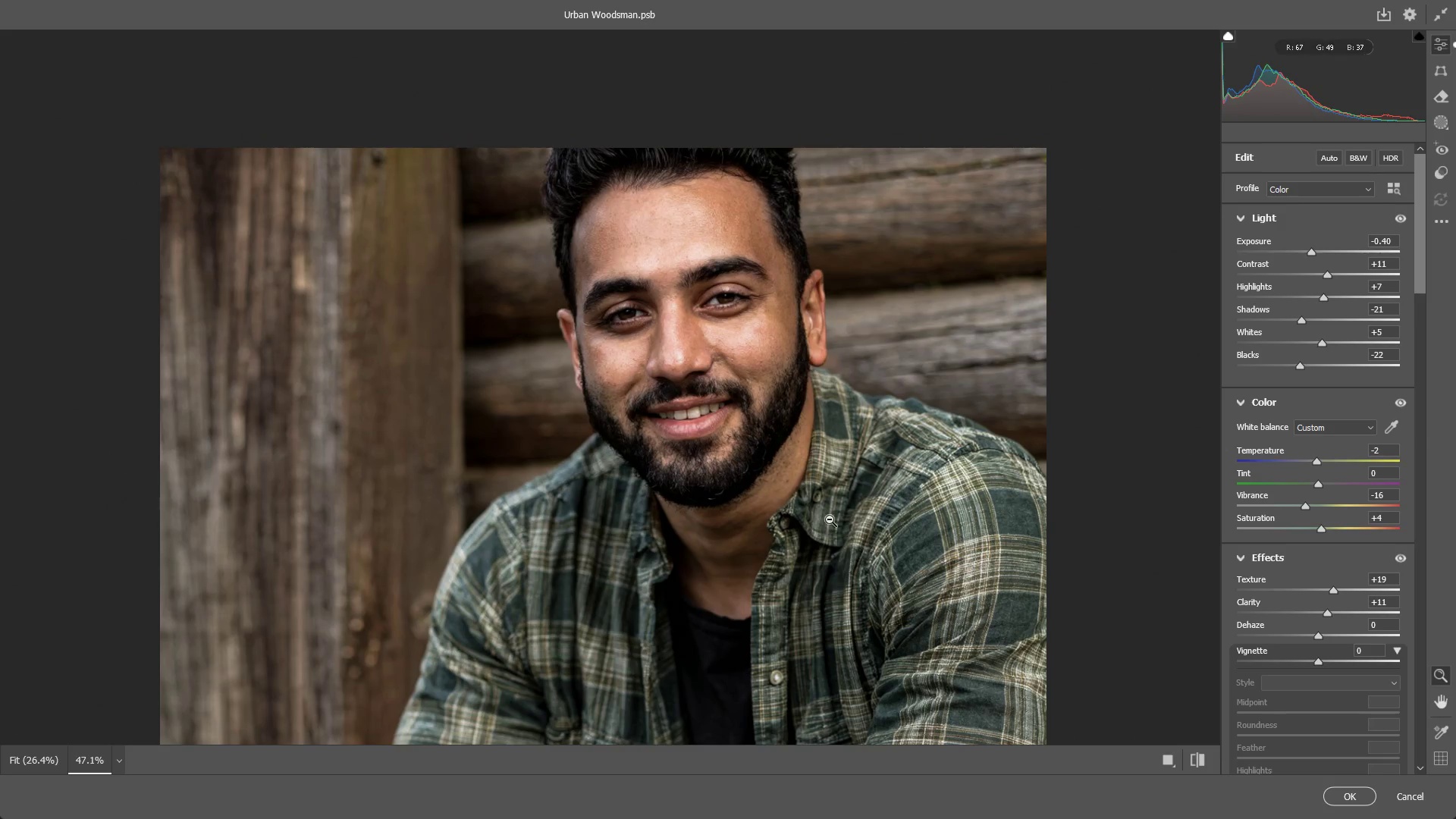 
hold_key(key=Space, duration=0.58)
 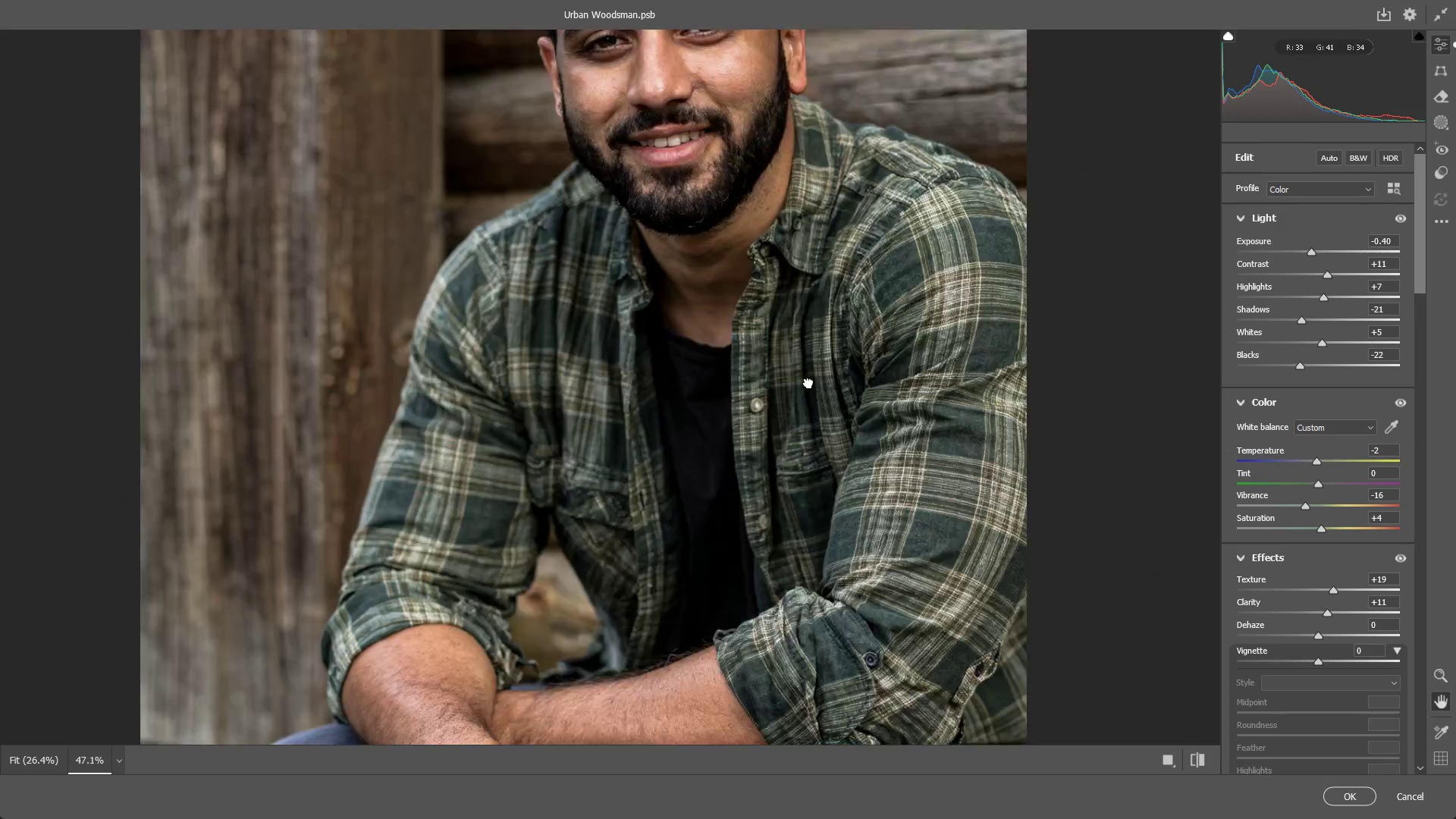 
left_click_drag(start_coordinate=[828, 562], to_coordinate=[811, 362])
 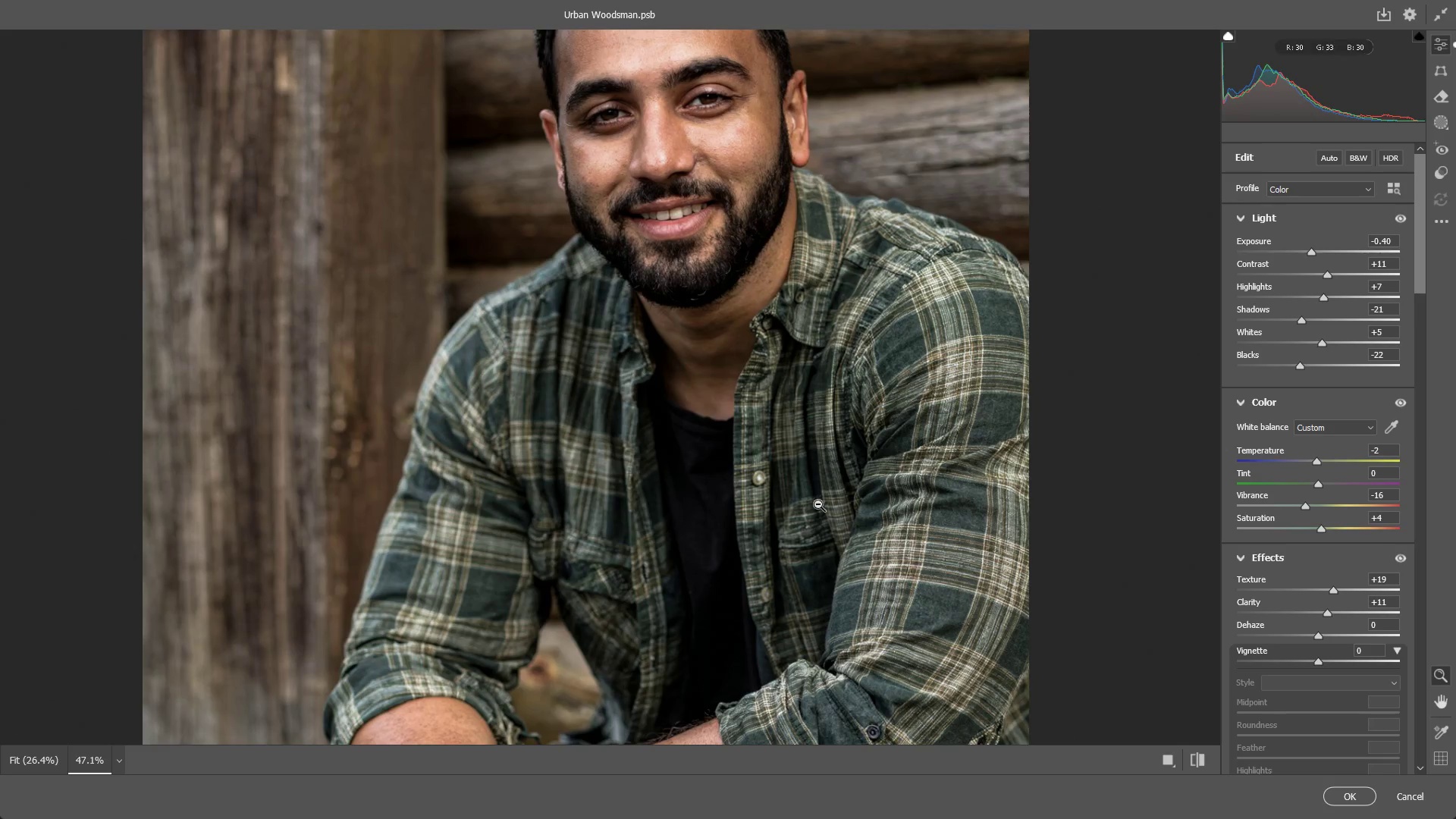 
hold_key(key=Space, duration=1.45)
 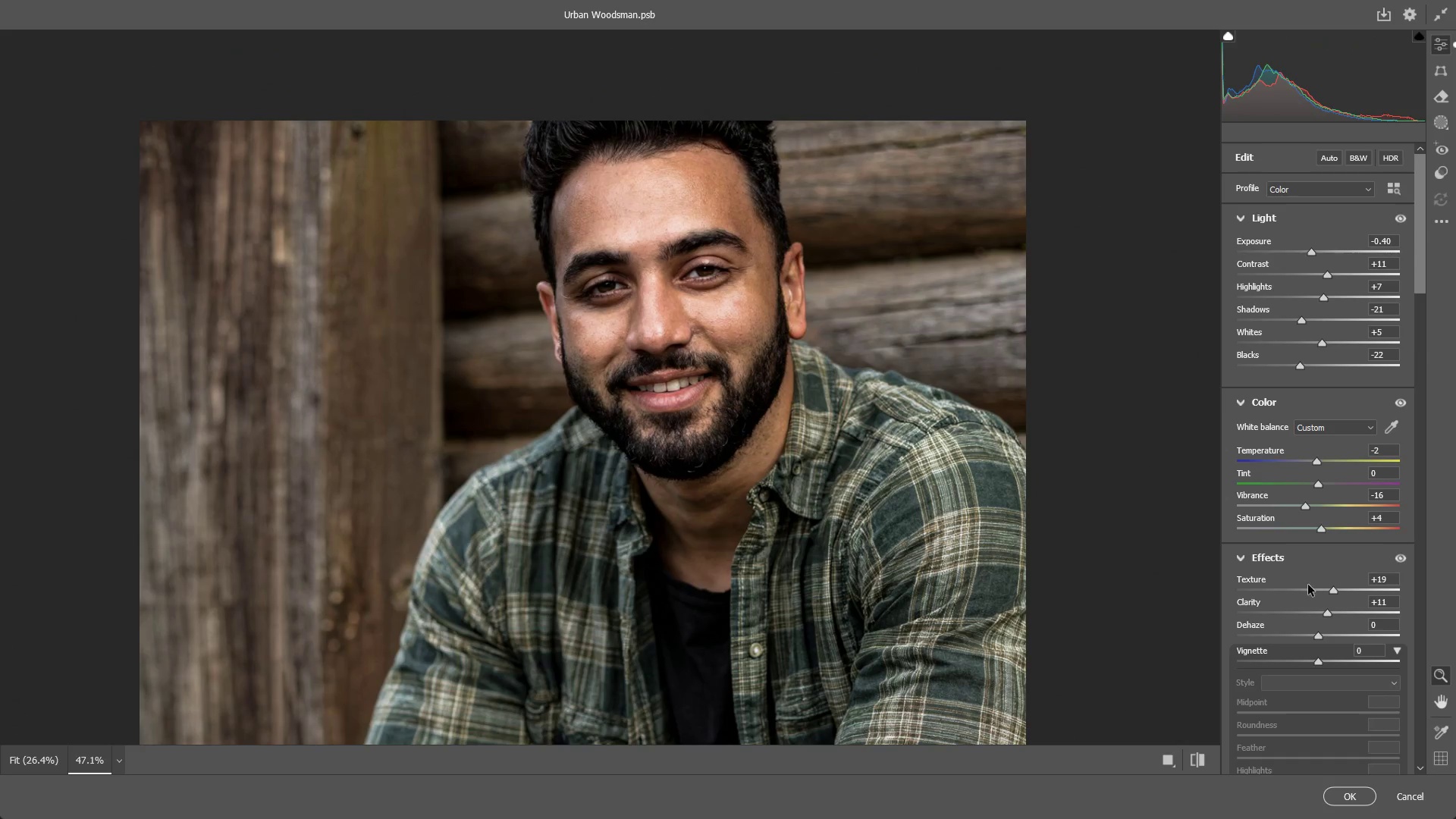 
left_click_drag(start_coordinate=[811, 523], to_coordinate=[808, 695])
 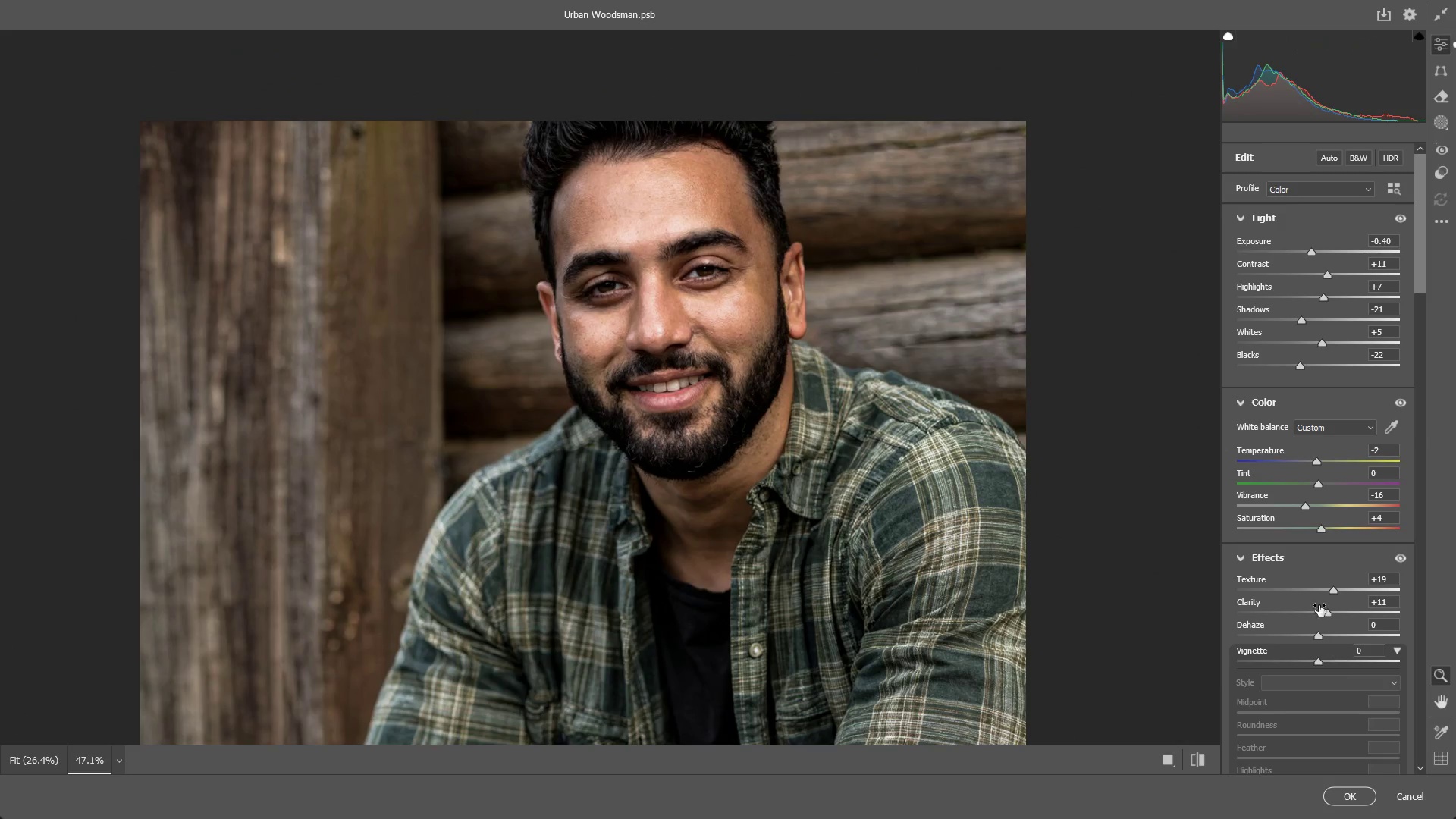 
scroll: coordinate [1291, 610], scroll_direction: down, amount: 20.0
 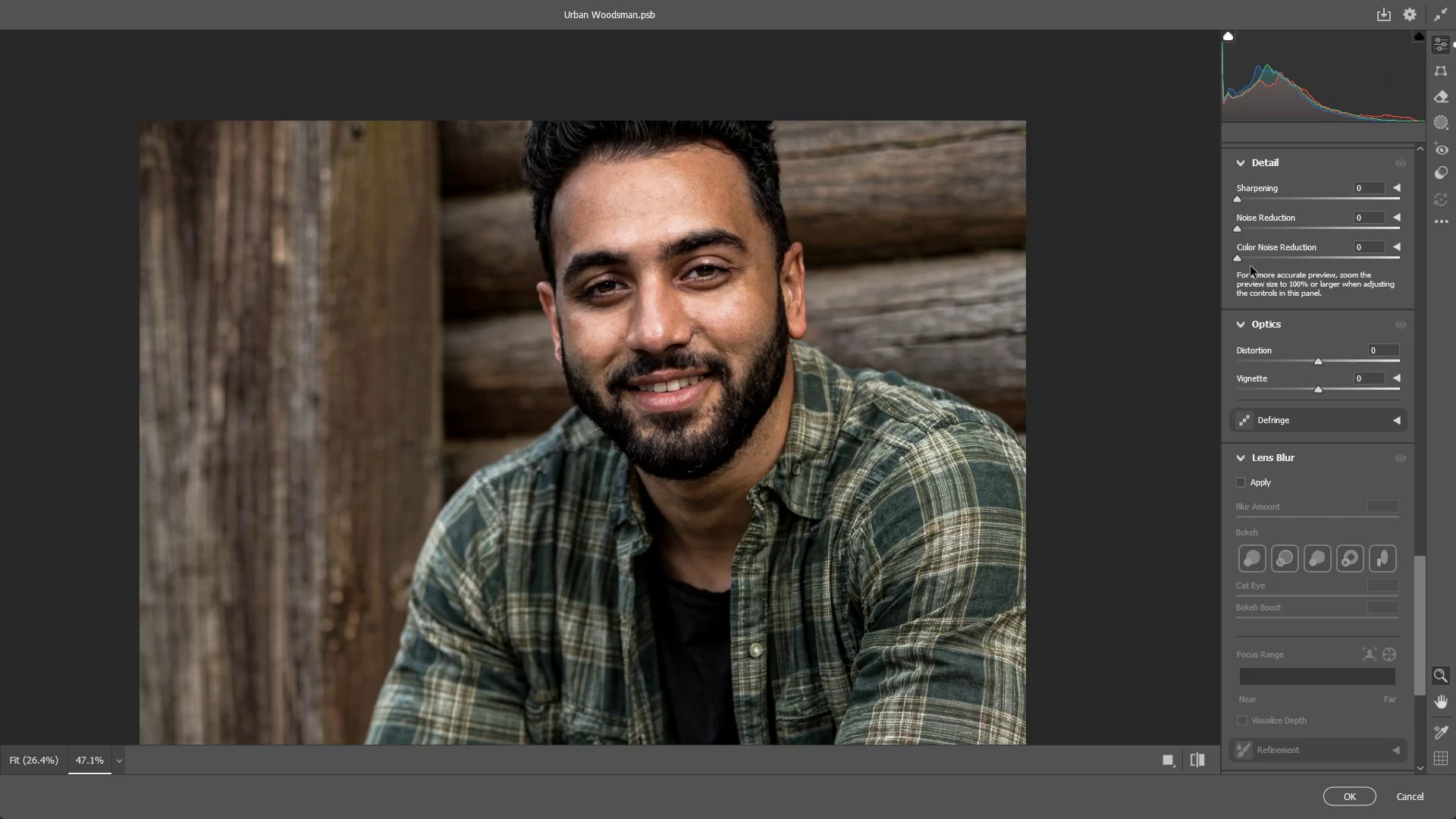 
left_click_drag(start_coordinate=[1244, 258], to_coordinate=[1343, 263])
 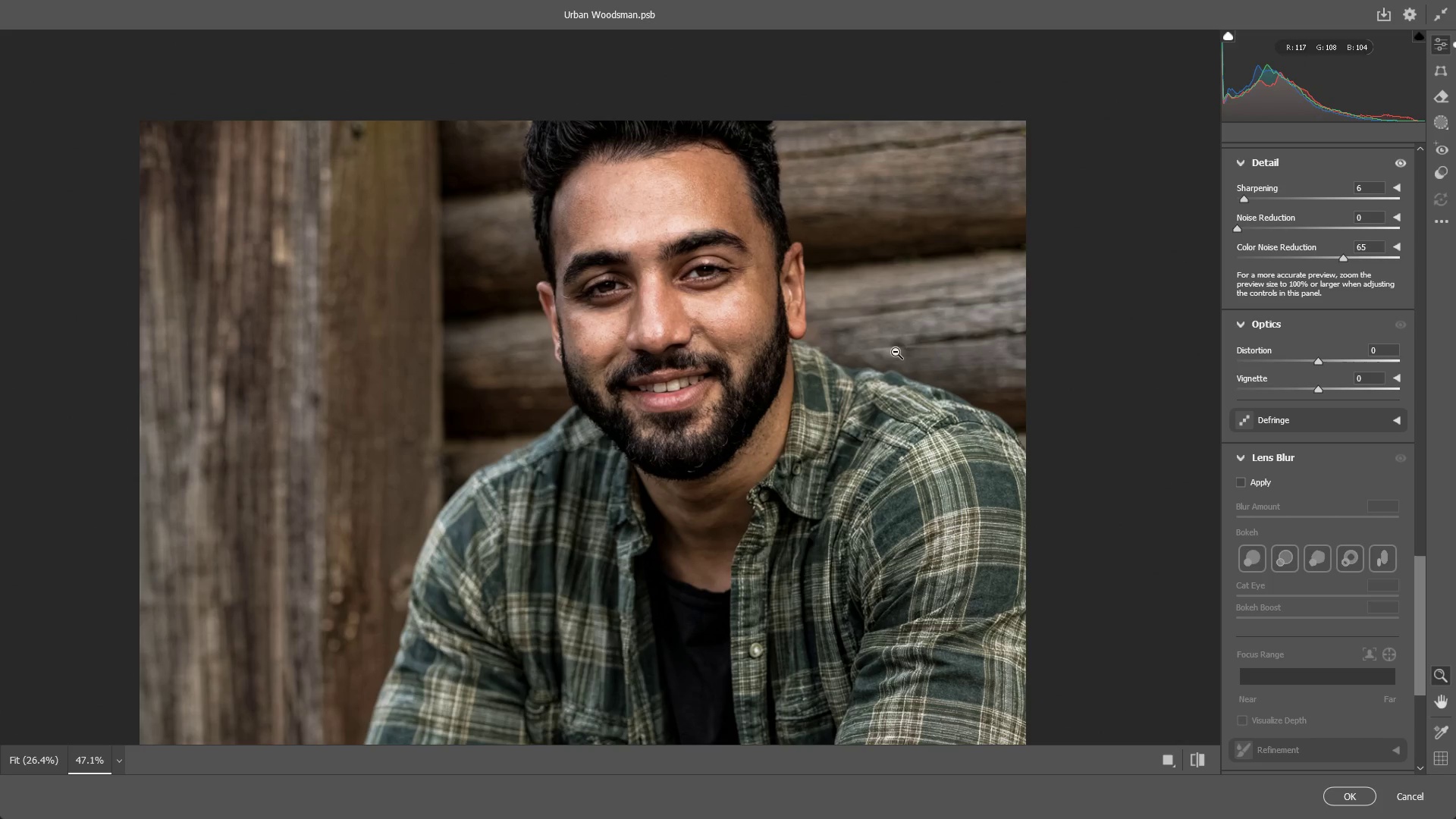 
wait(74.33)
 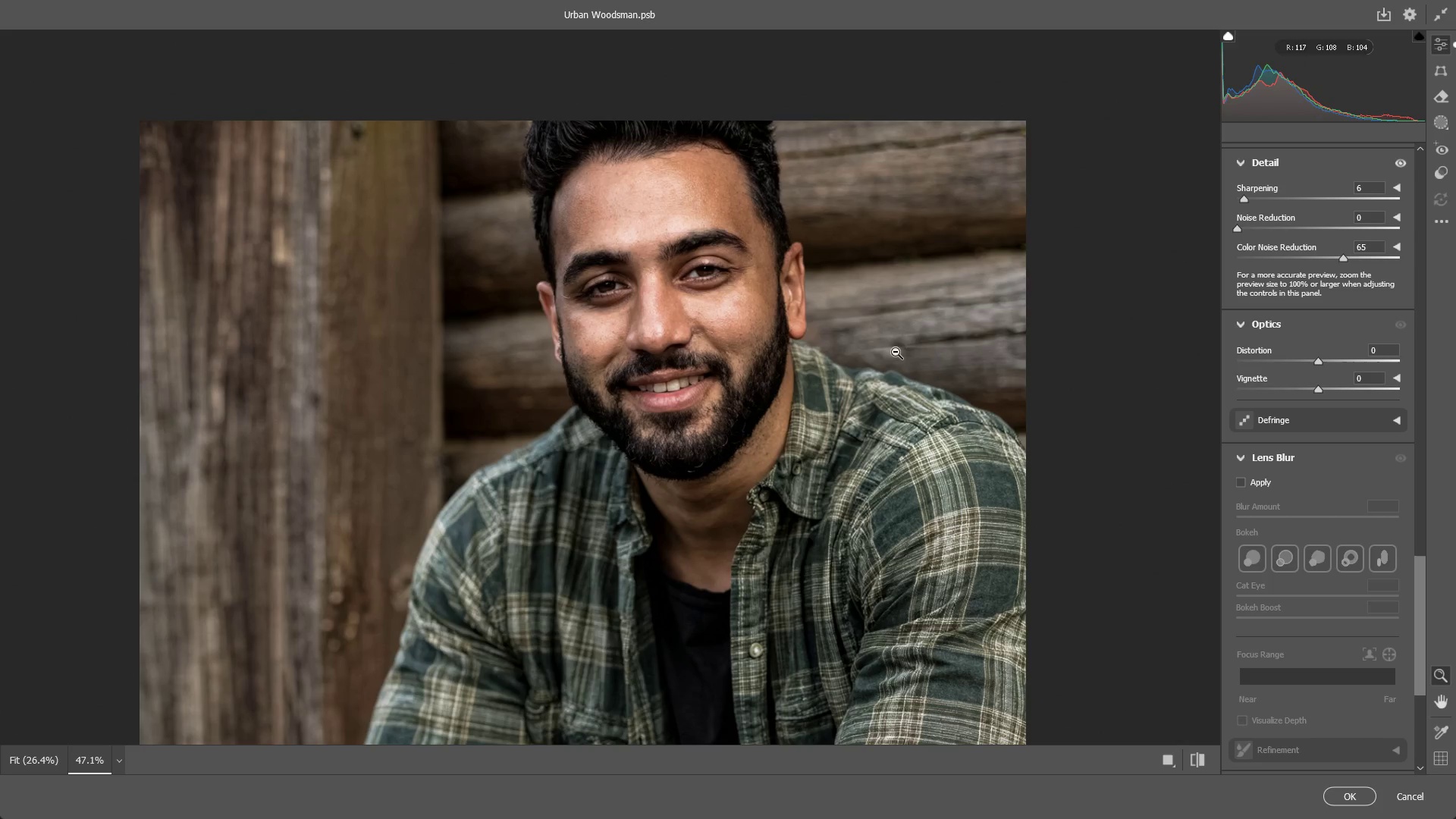 
left_click_drag(start_coordinate=[786, 364], to_coordinate=[665, 378])
 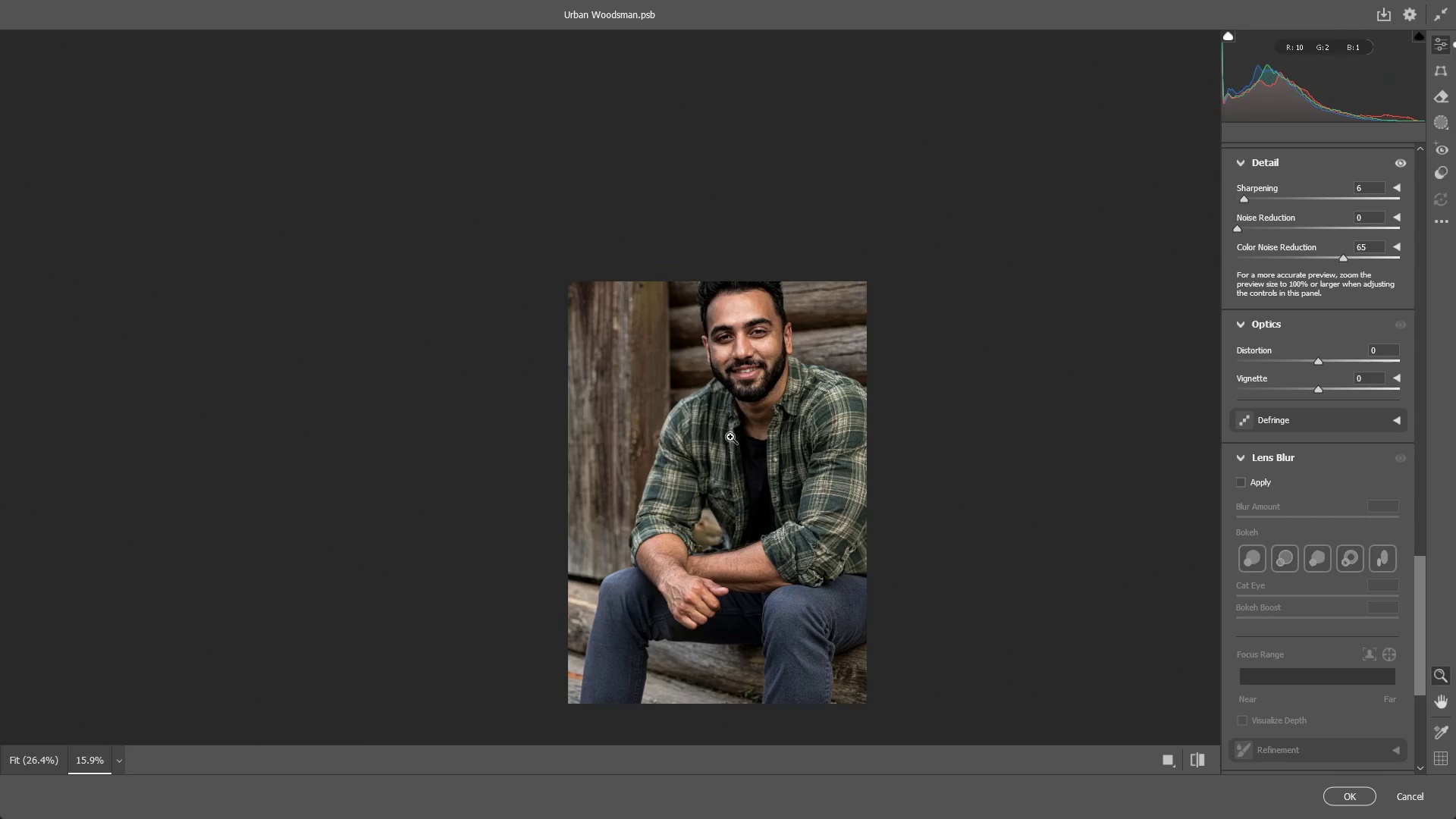 
hold_key(key=Space, duration=0.52)
 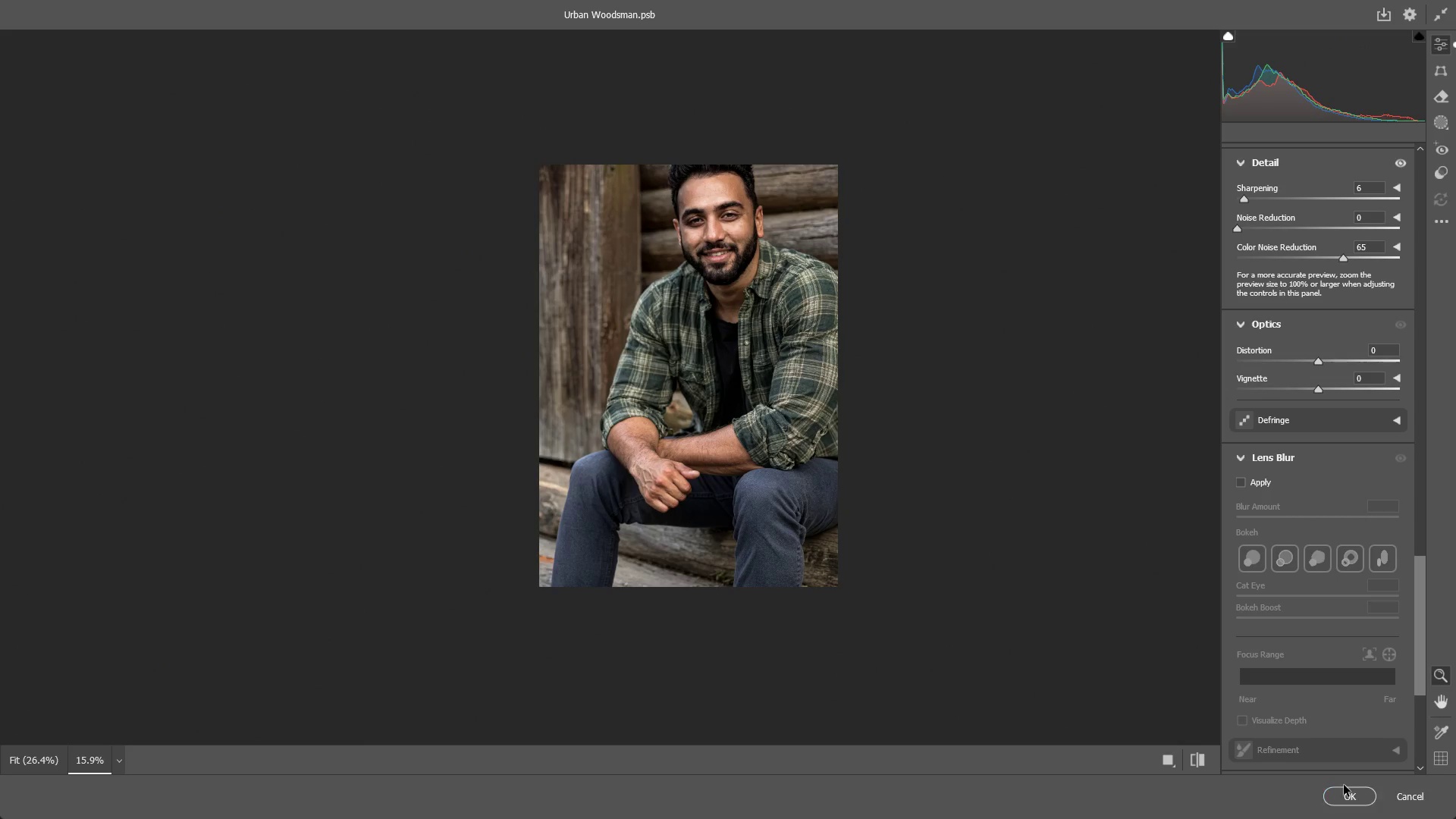 
left_click_drag(start_coordinate=[731, 439], to_coordinate=[702, 322])
 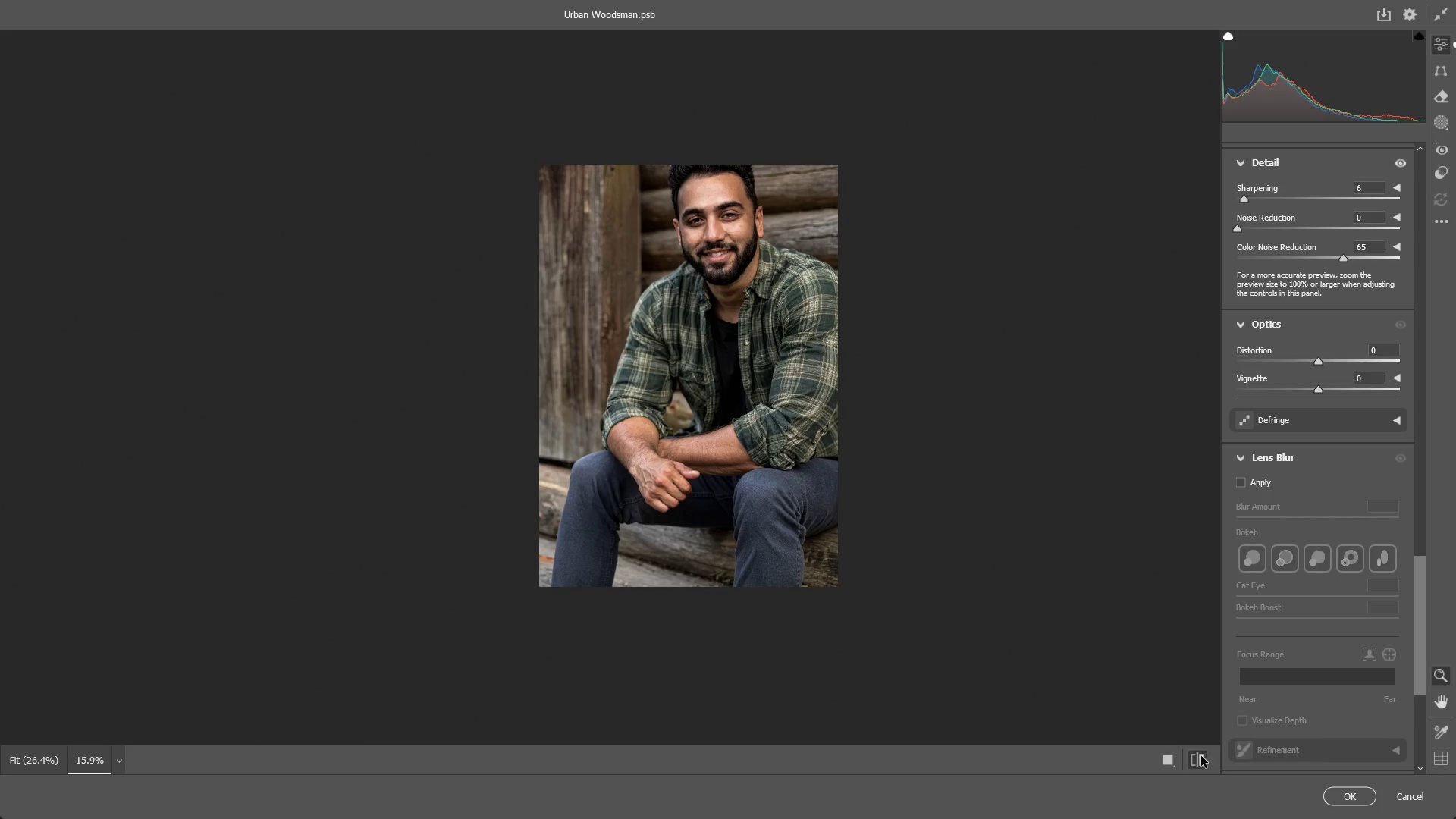 
double_click([1200, 756])
 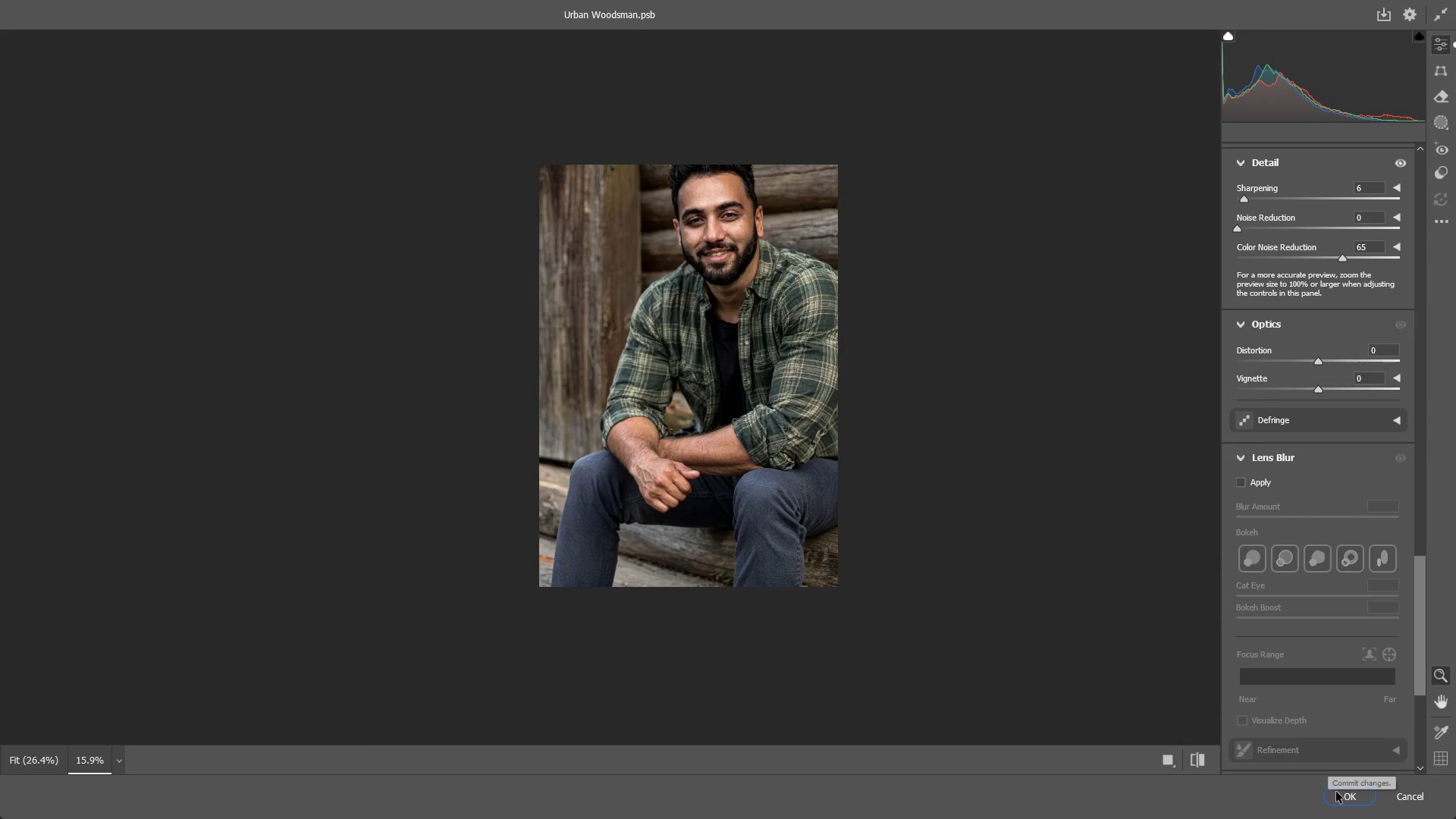 
left_click([1336, 792])
 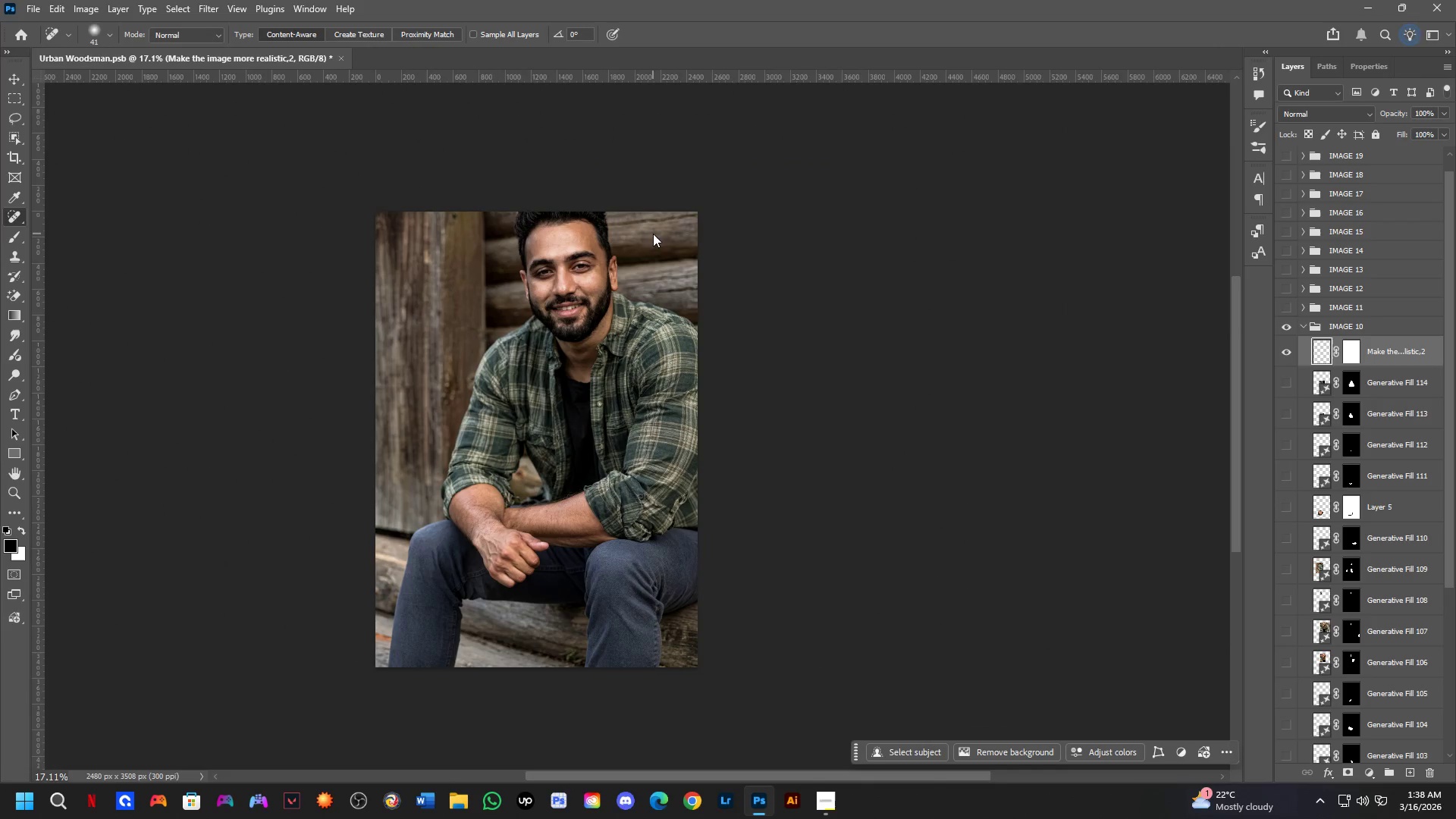 
hold_key(key=ShiftLeft, duration=0.31)
scroll: coordinate [590, 244], scroll_direction: up, amount: 4.0
 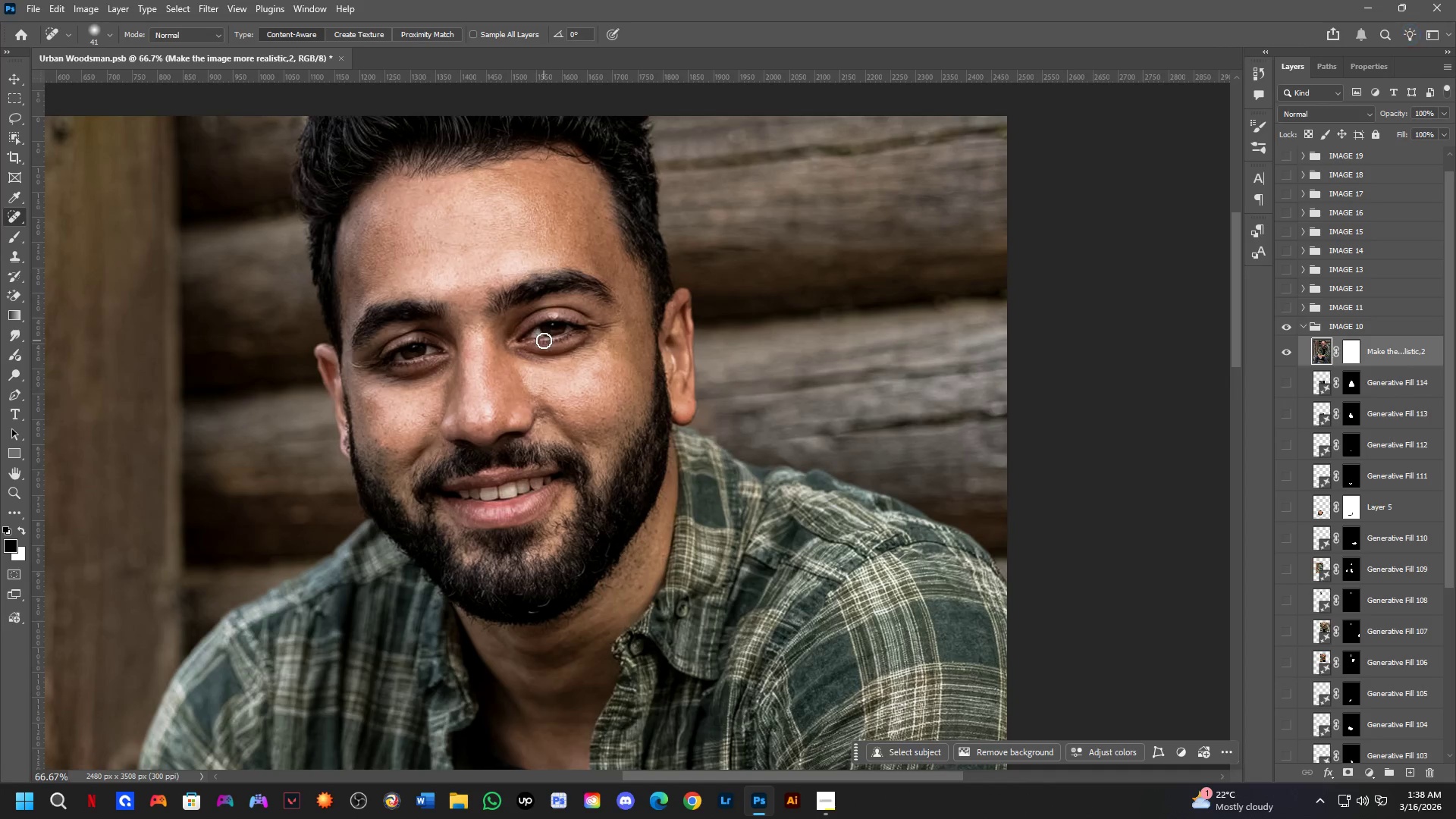 
hold_key(key=Space, duration=0.69)
 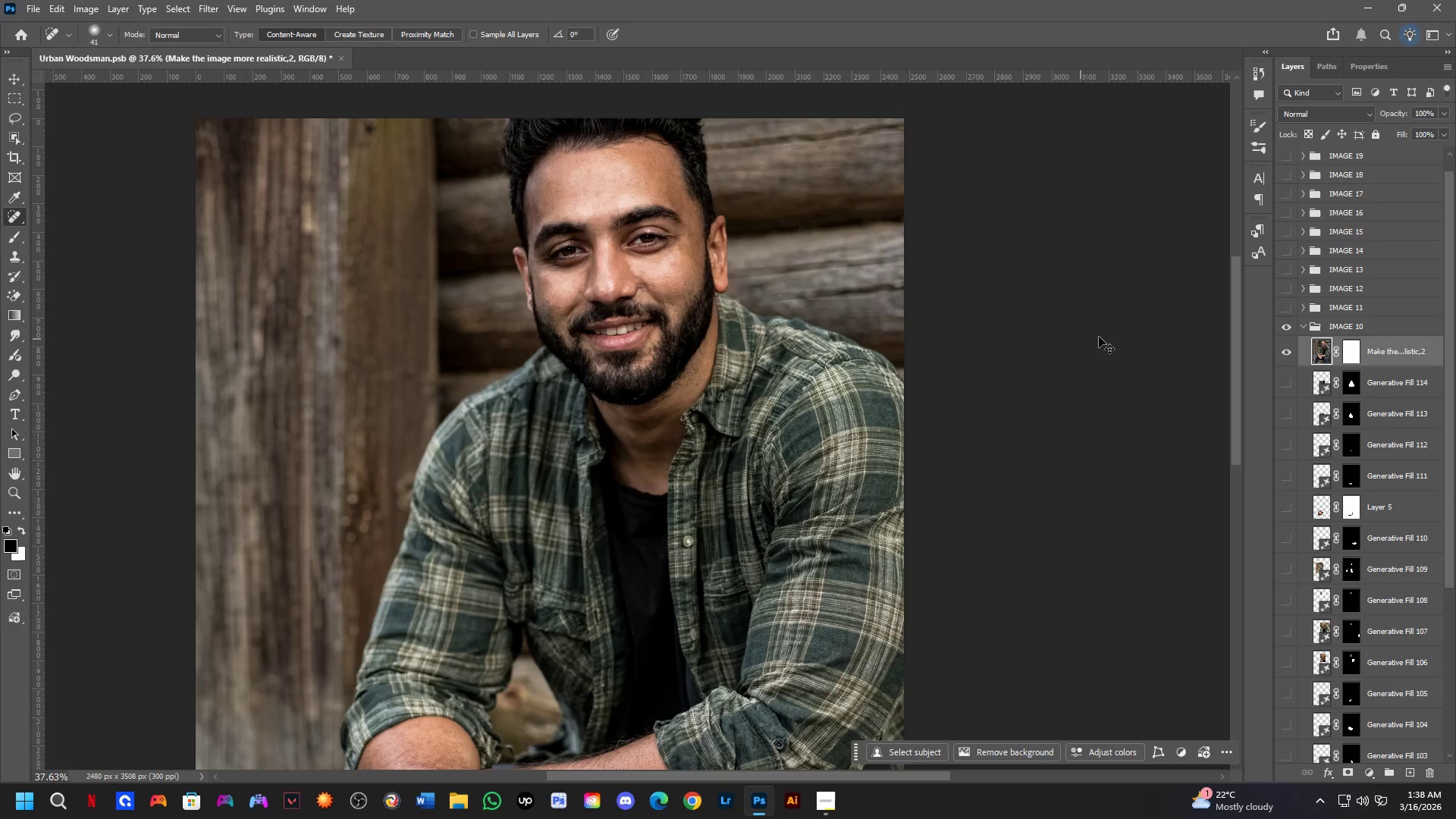 
left_click_drag(start_coordinate=[617, 432], to_coordinate=[714, 335])
 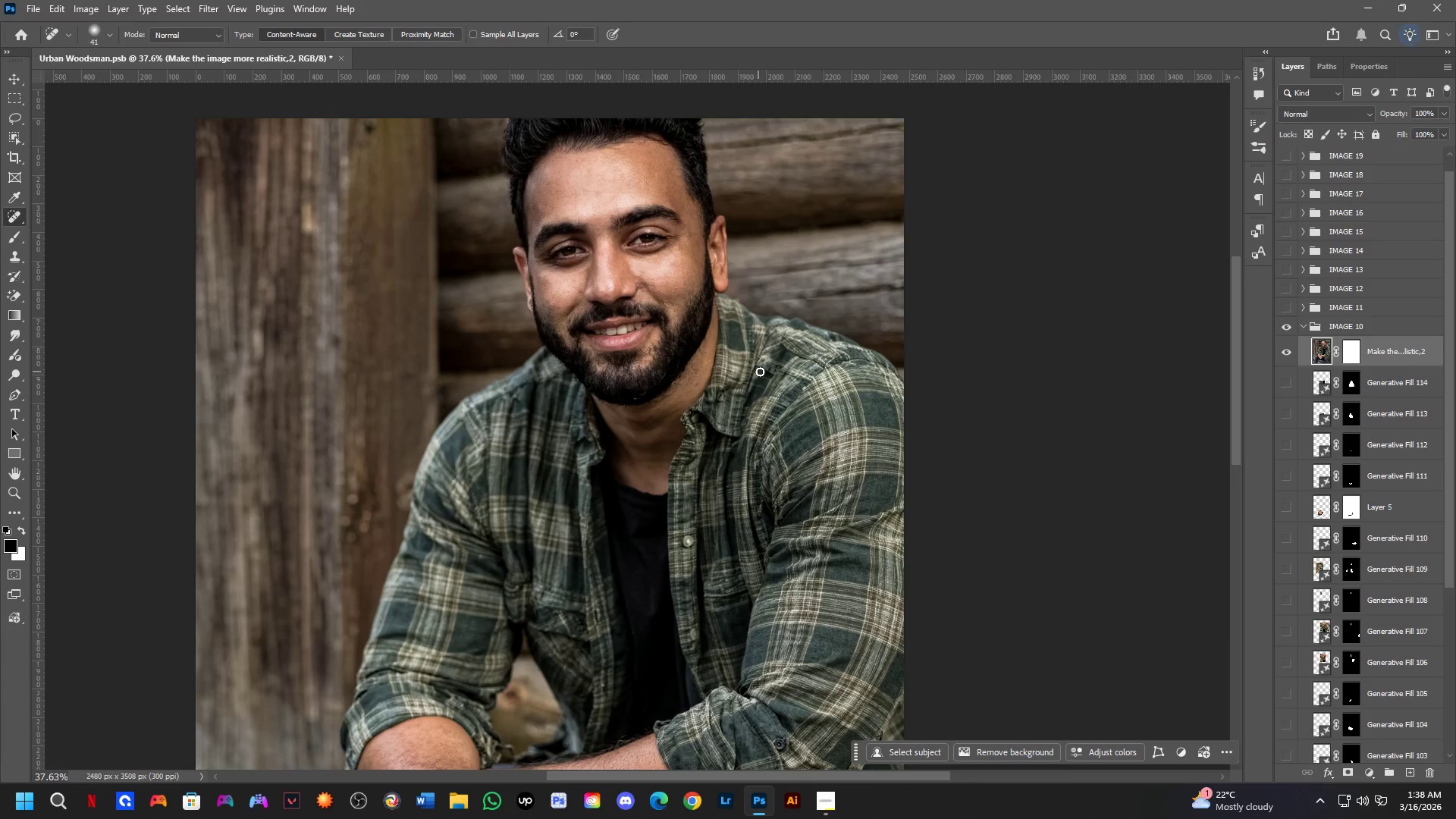 
scroll: coordinate [552, 358], scroll_direction: down, amount: 6.0
 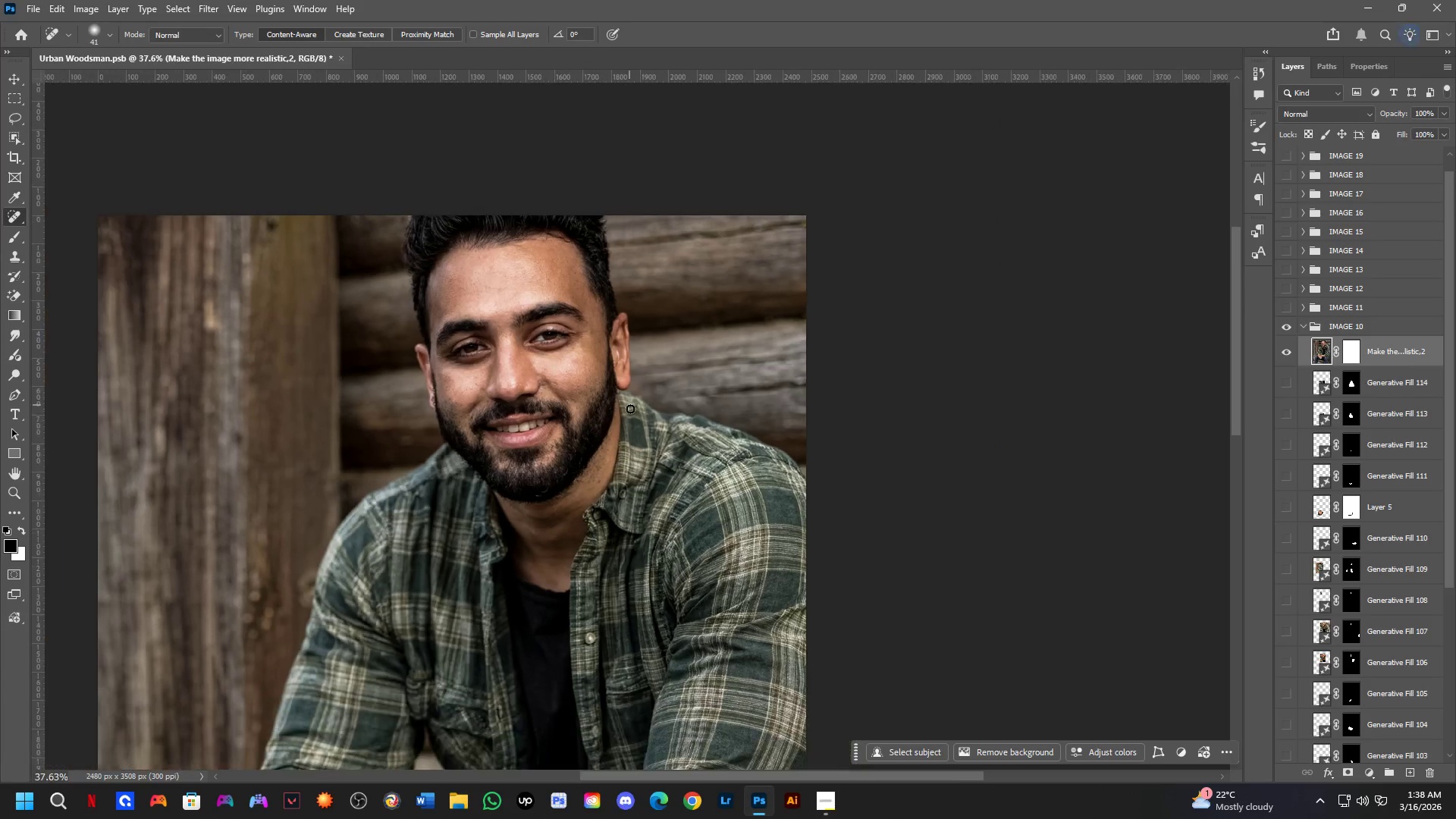 
key(Control+S)
 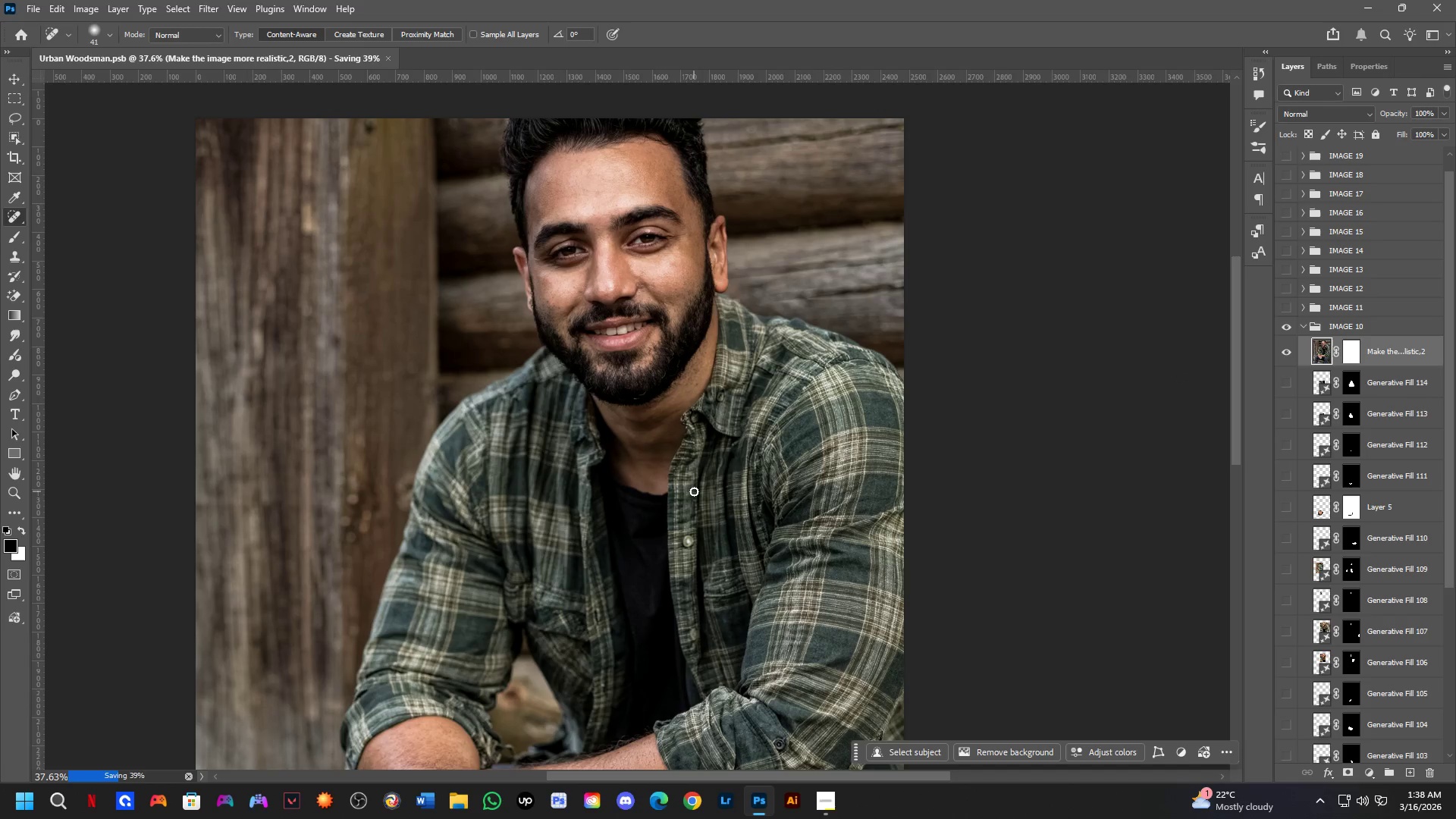 
key(Alt+AltLeft)
 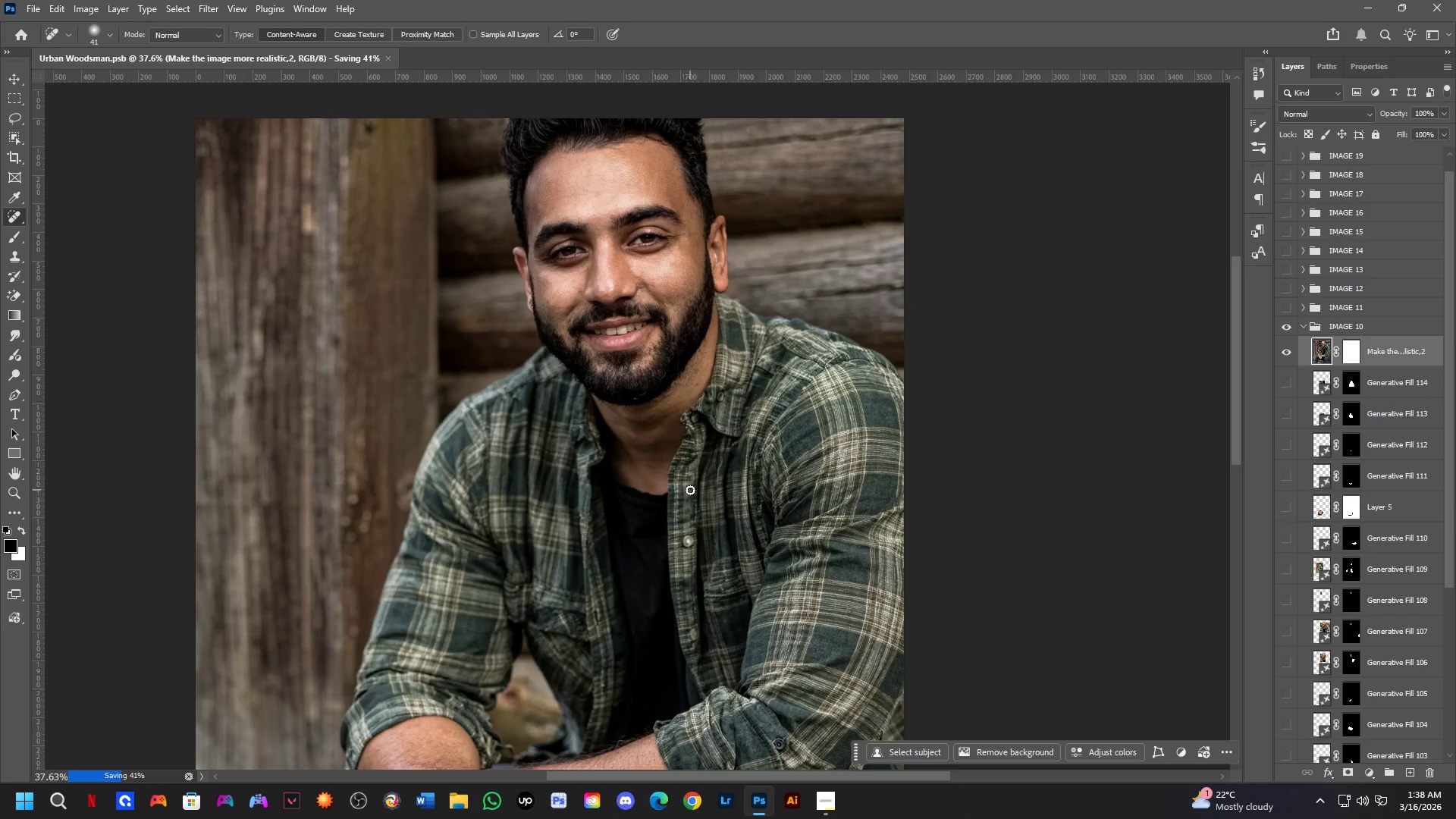 
key(Alt+Tab)
 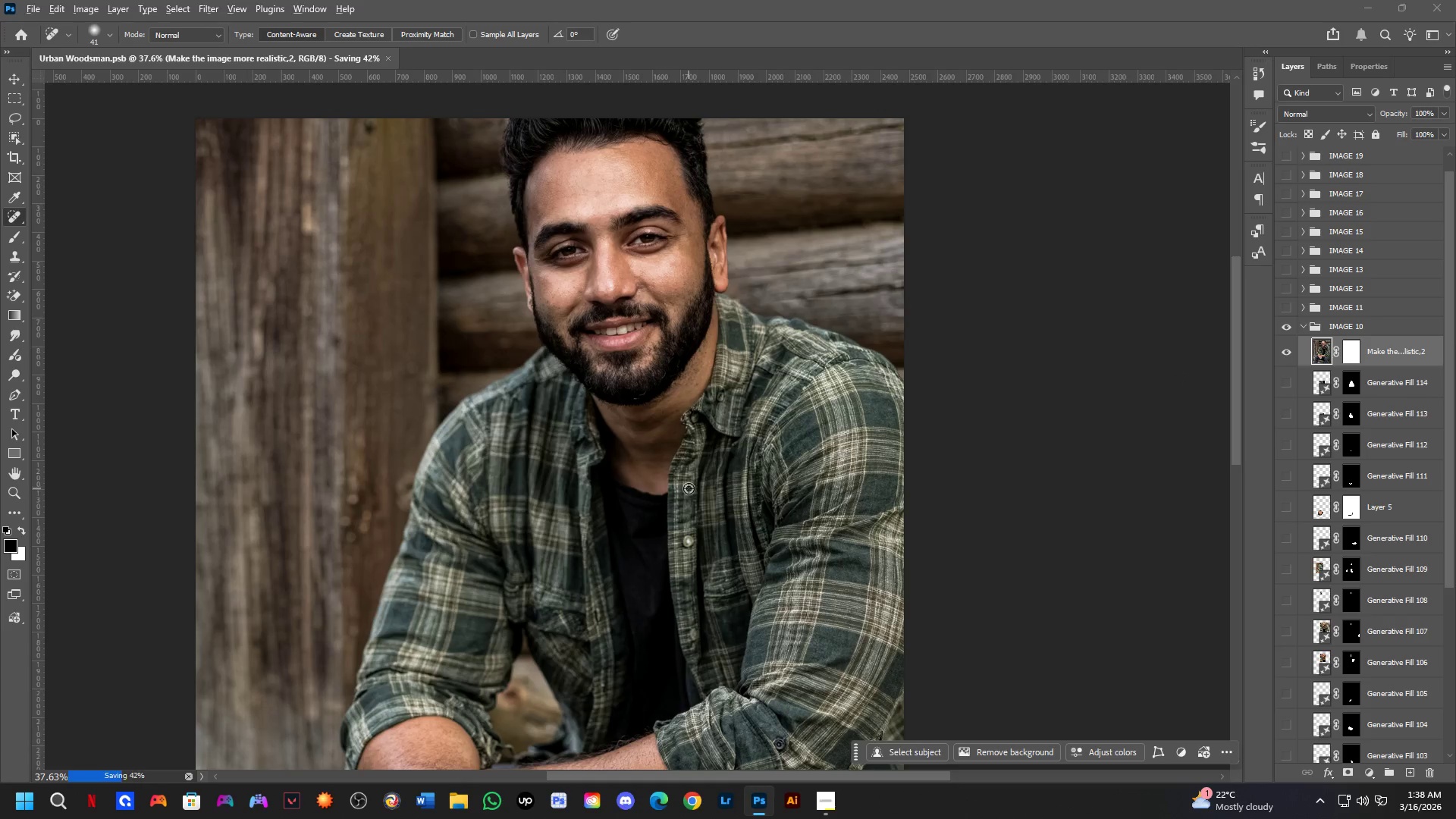 
key(Alt+AltLeft)